 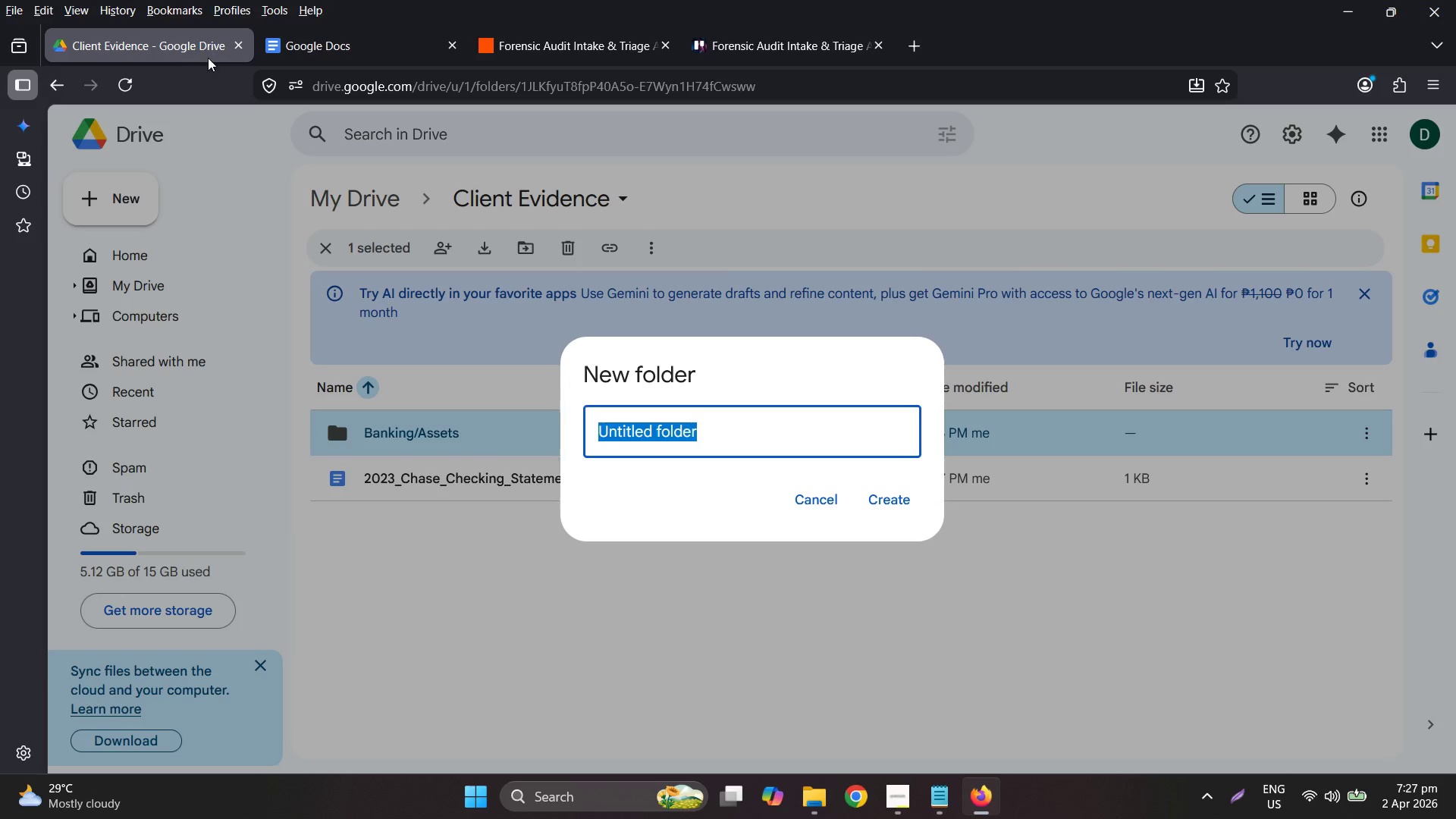 
key(Control+ControlLeft)
 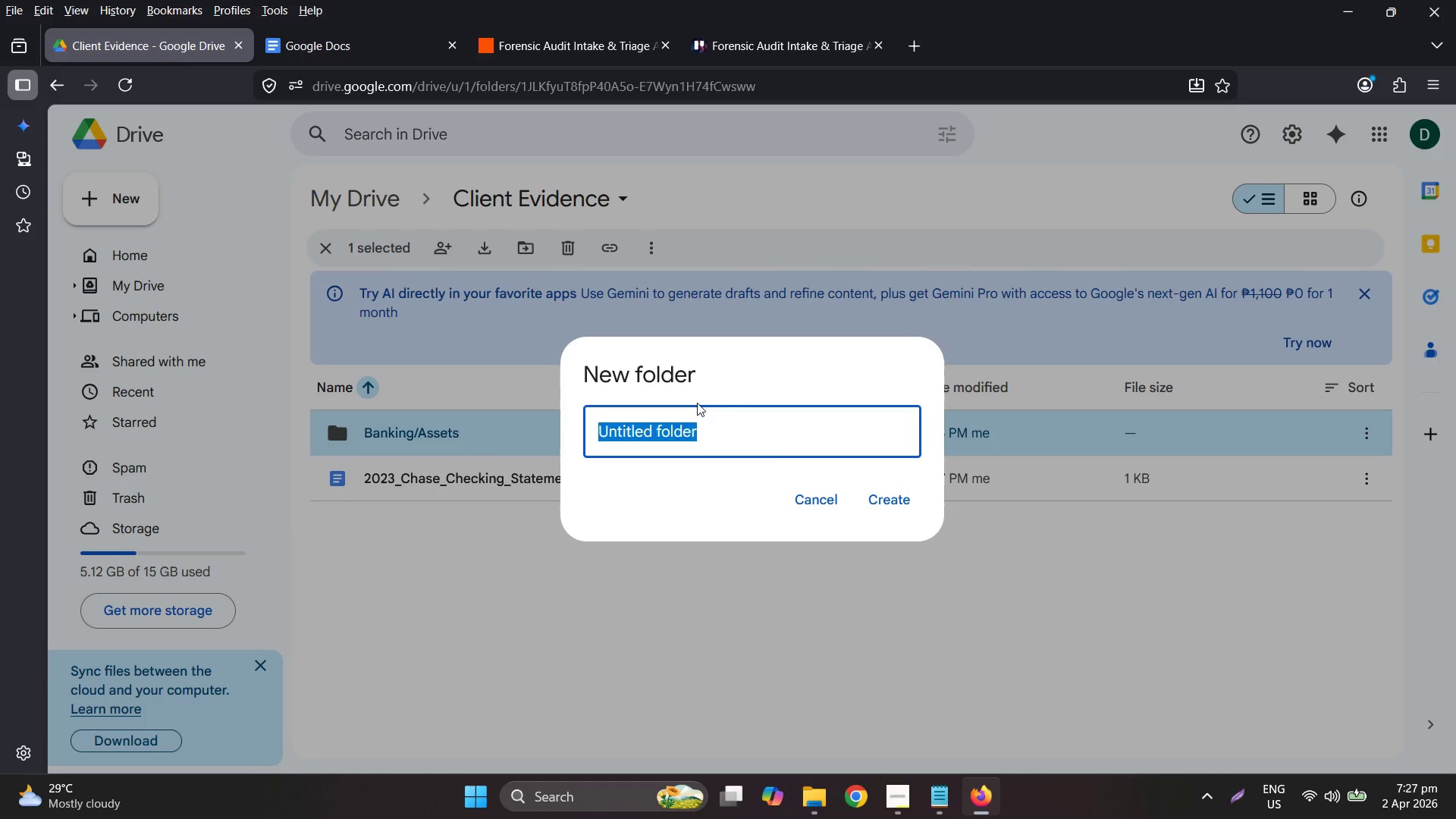 
key(Control+V)
 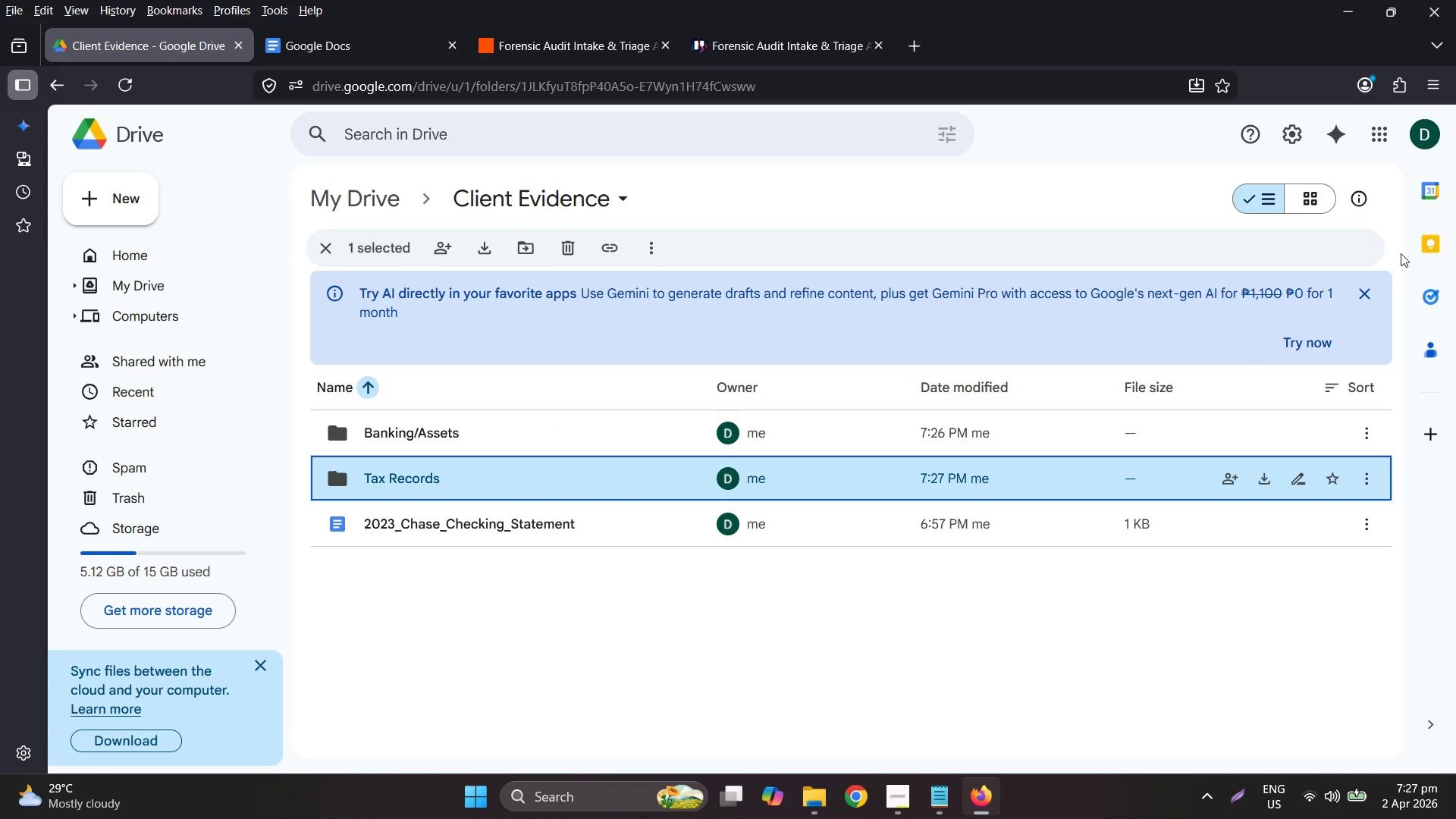 
left_click([121, 202])
 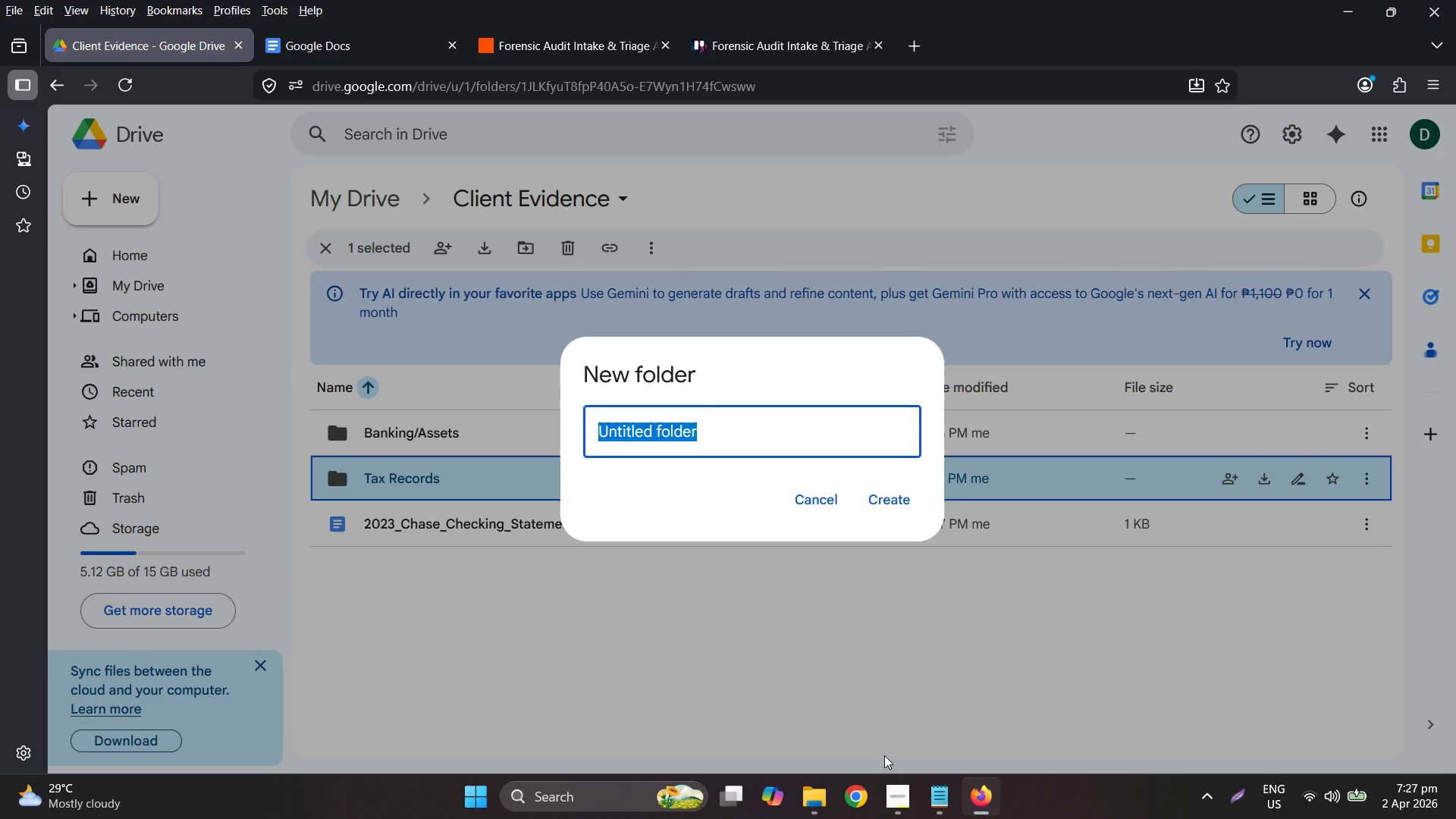 
left_click([913, 808])